 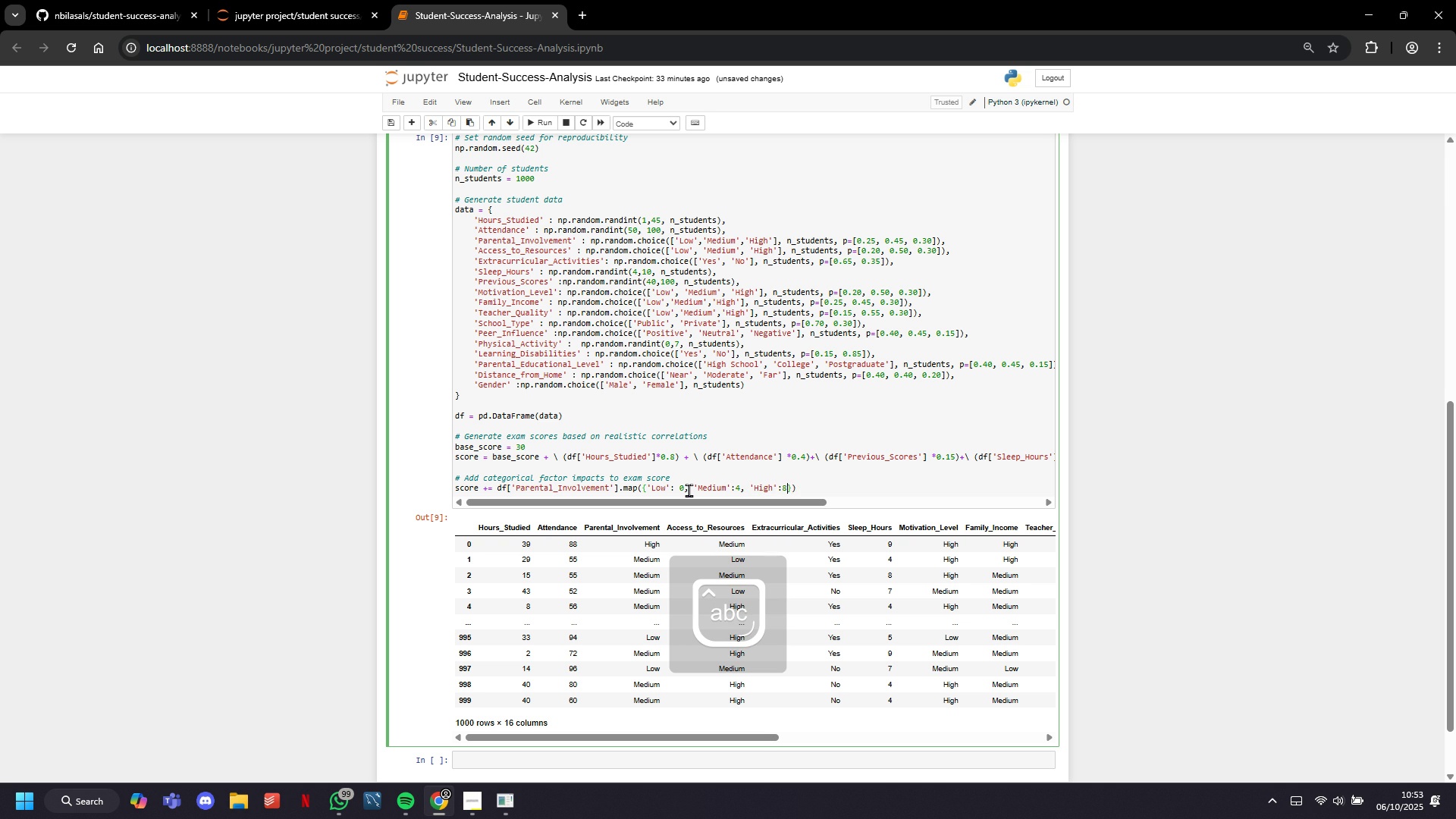 
key(8)
 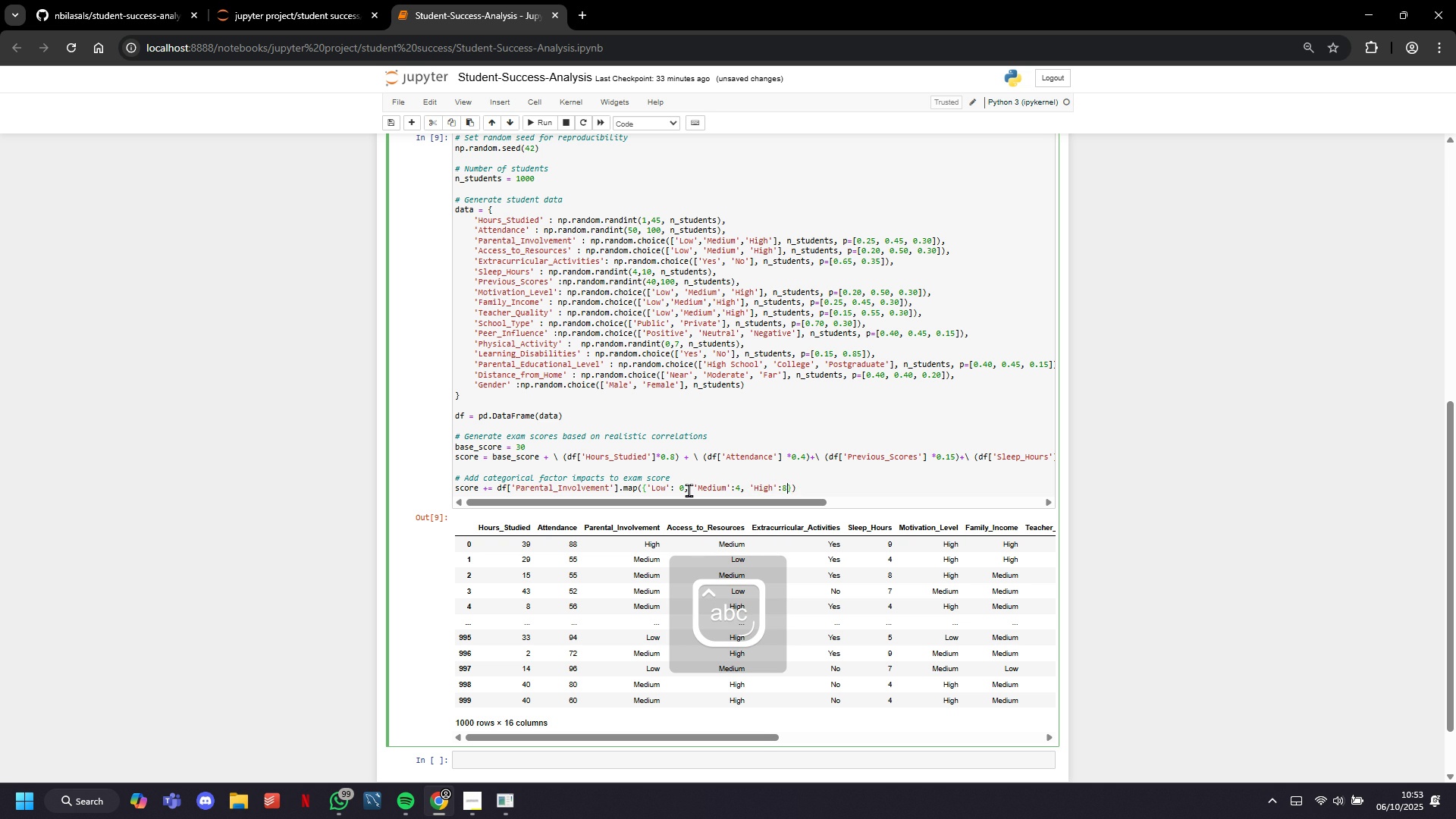 
key(ArrowRight)
 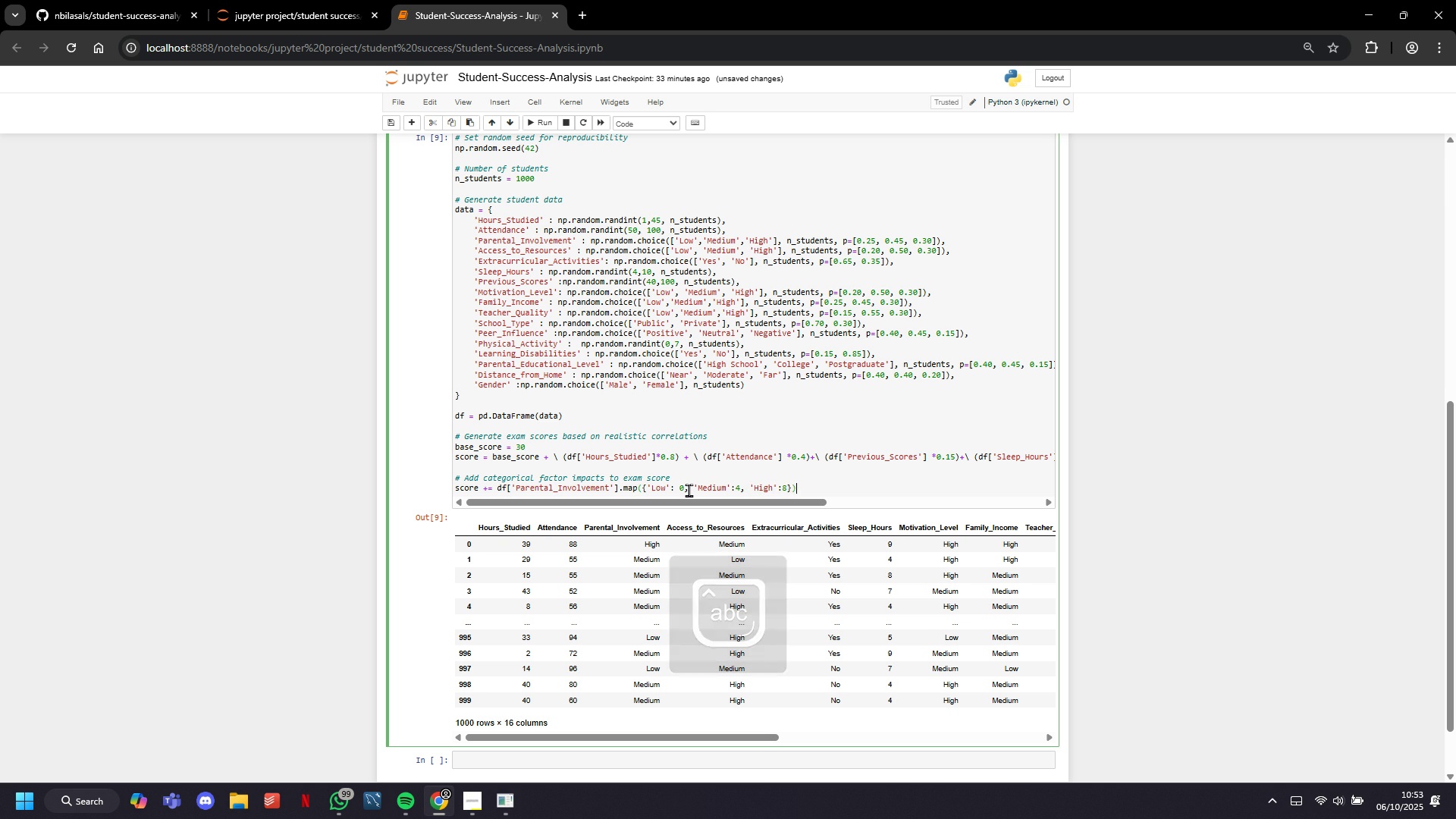 
key(ArrowRight)
 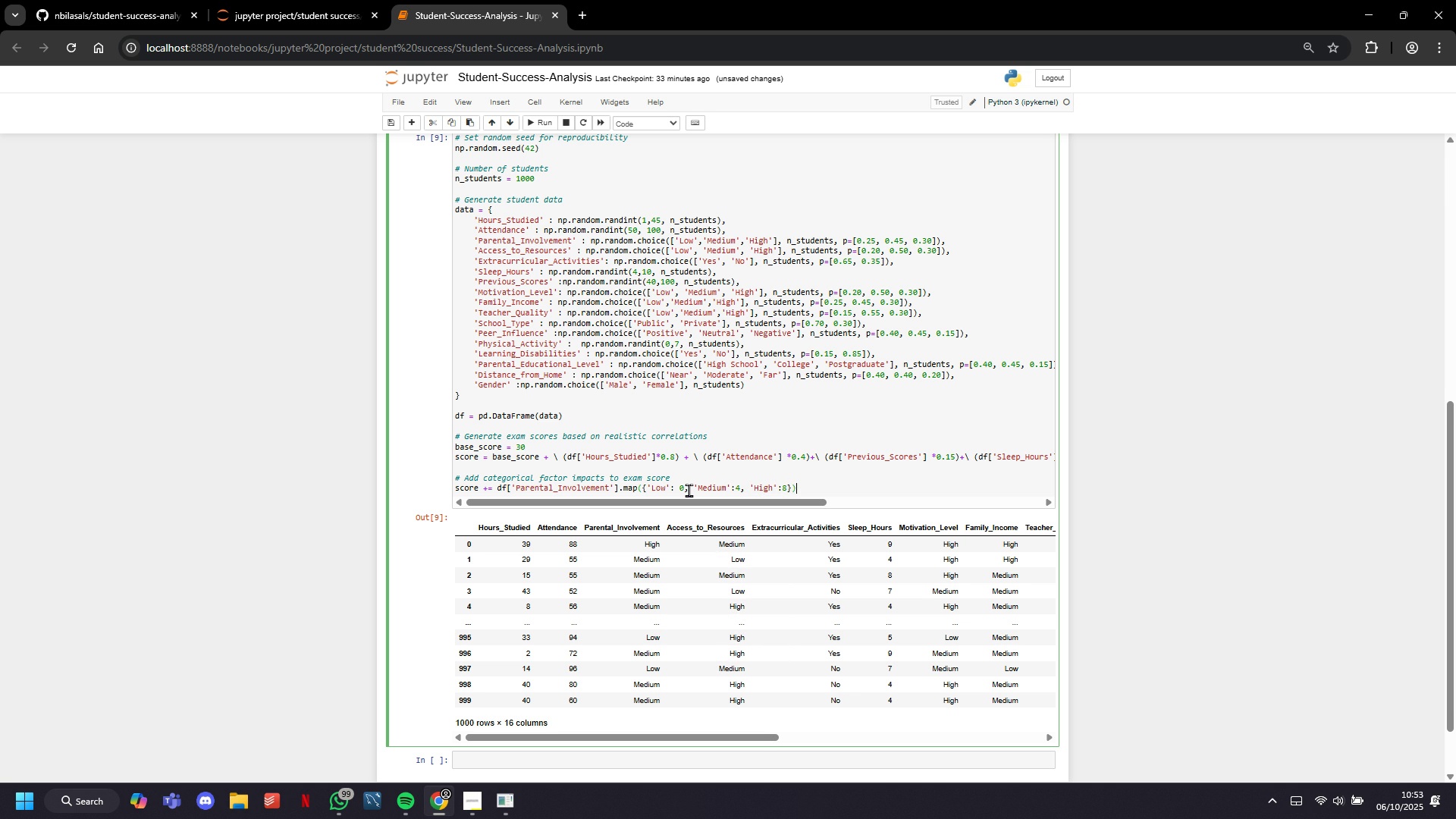 
key(Enter)
 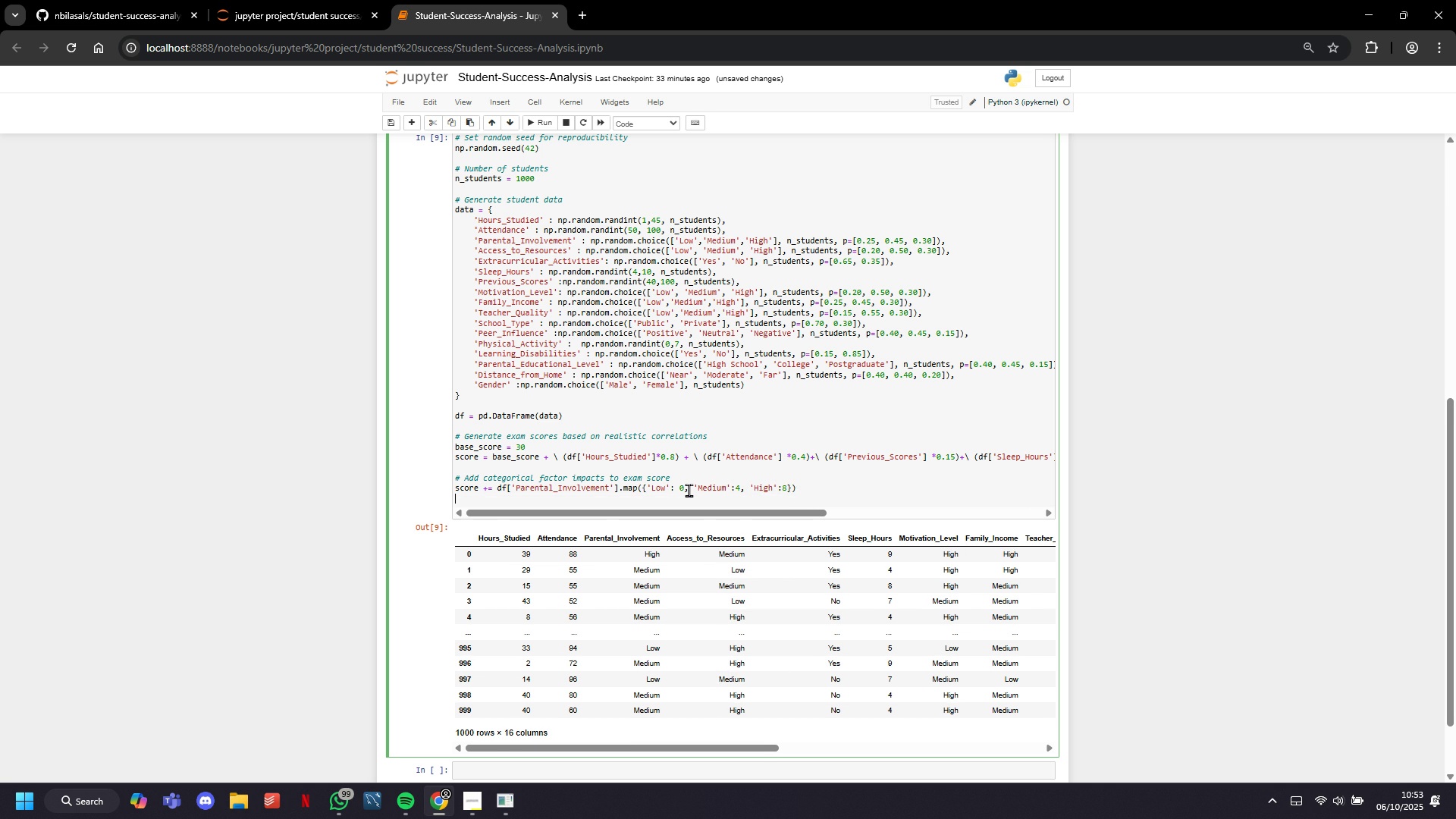 
double_click([689, 490])
 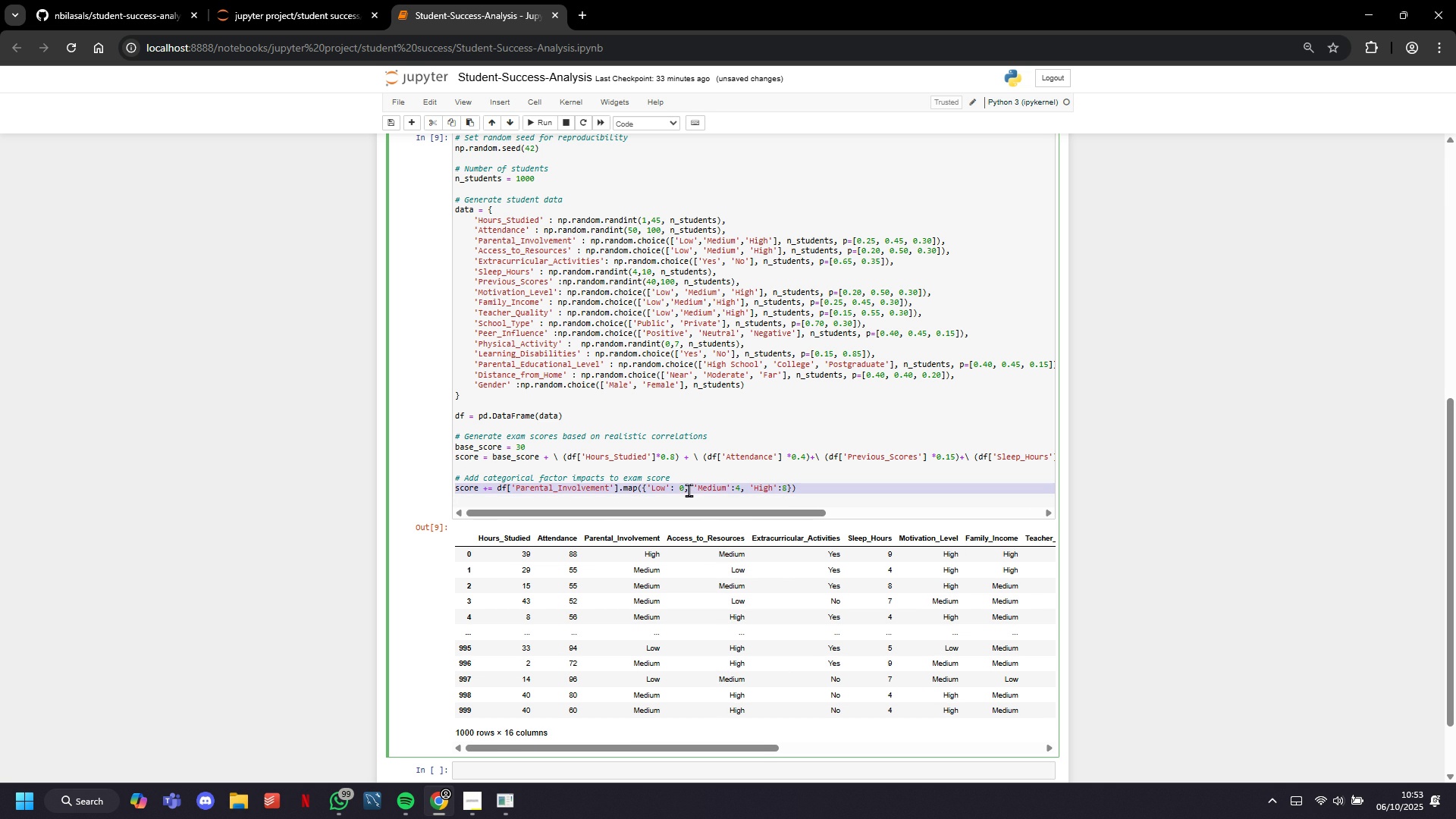 
triple_click([689, 490])